 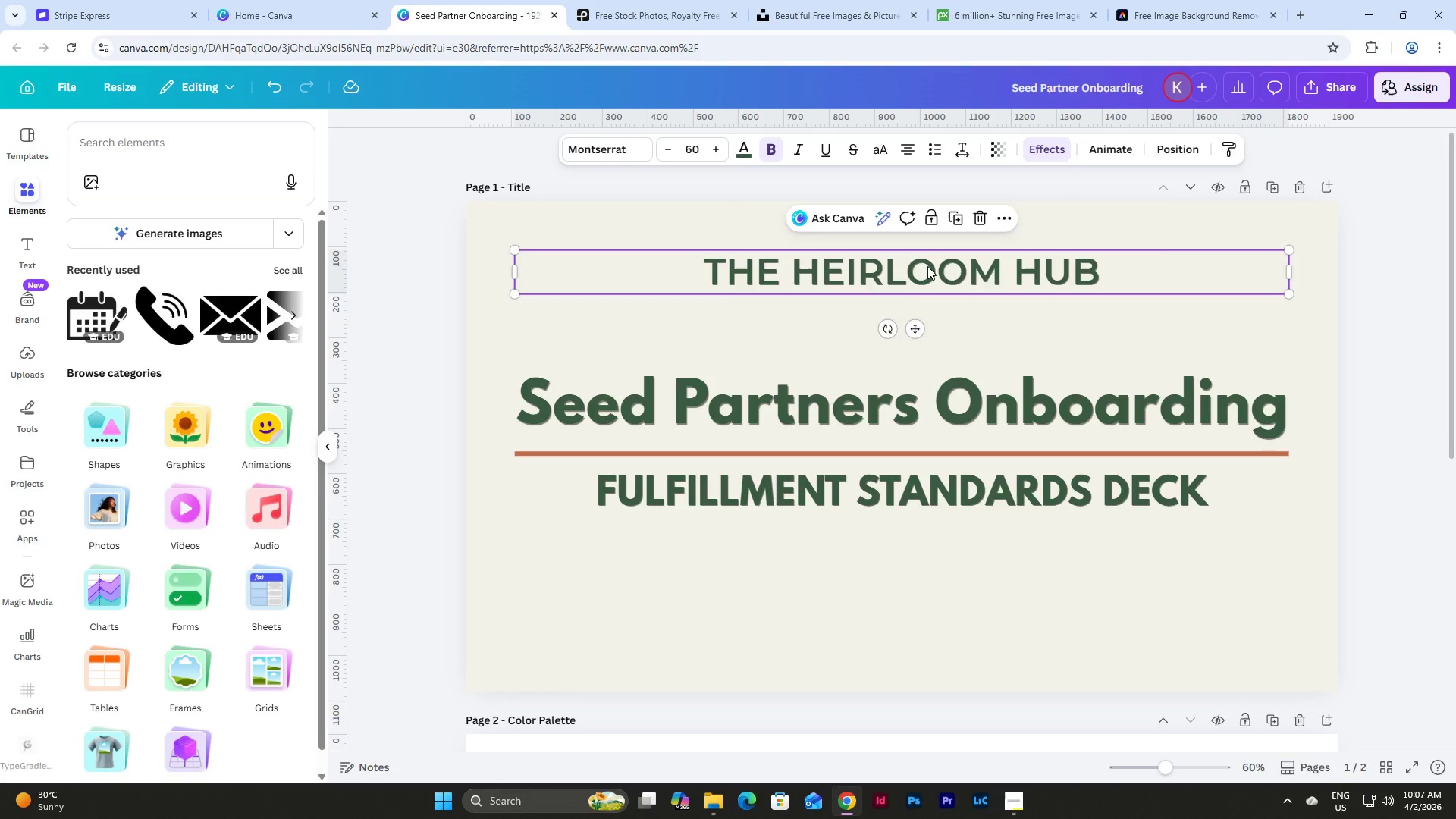 
left_click([798, 274])
 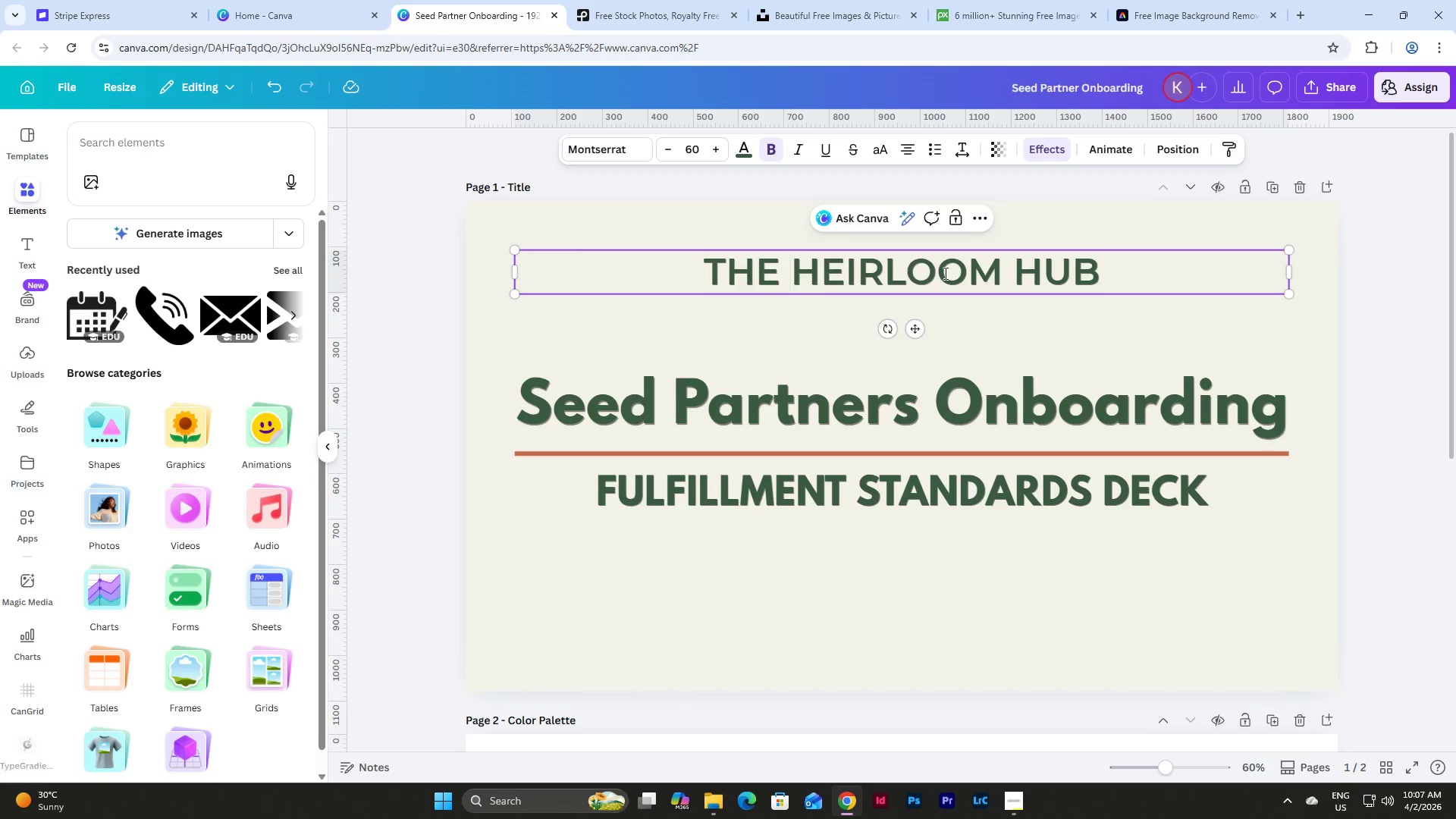 
left_click([944, 273])
 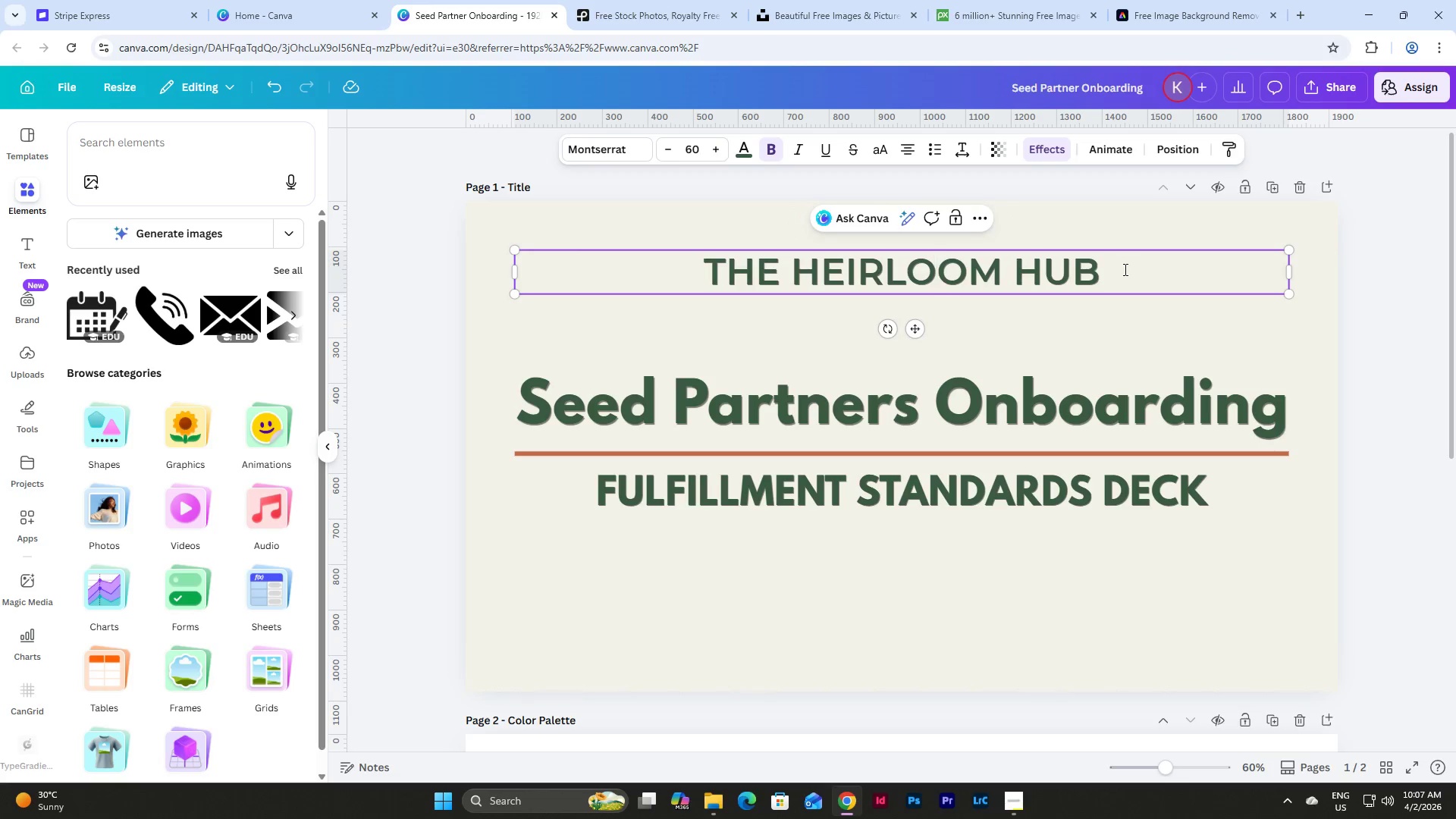 
left_click_drag(start_coordinate=[1124, 269], to_coordinate=[639, 271])
 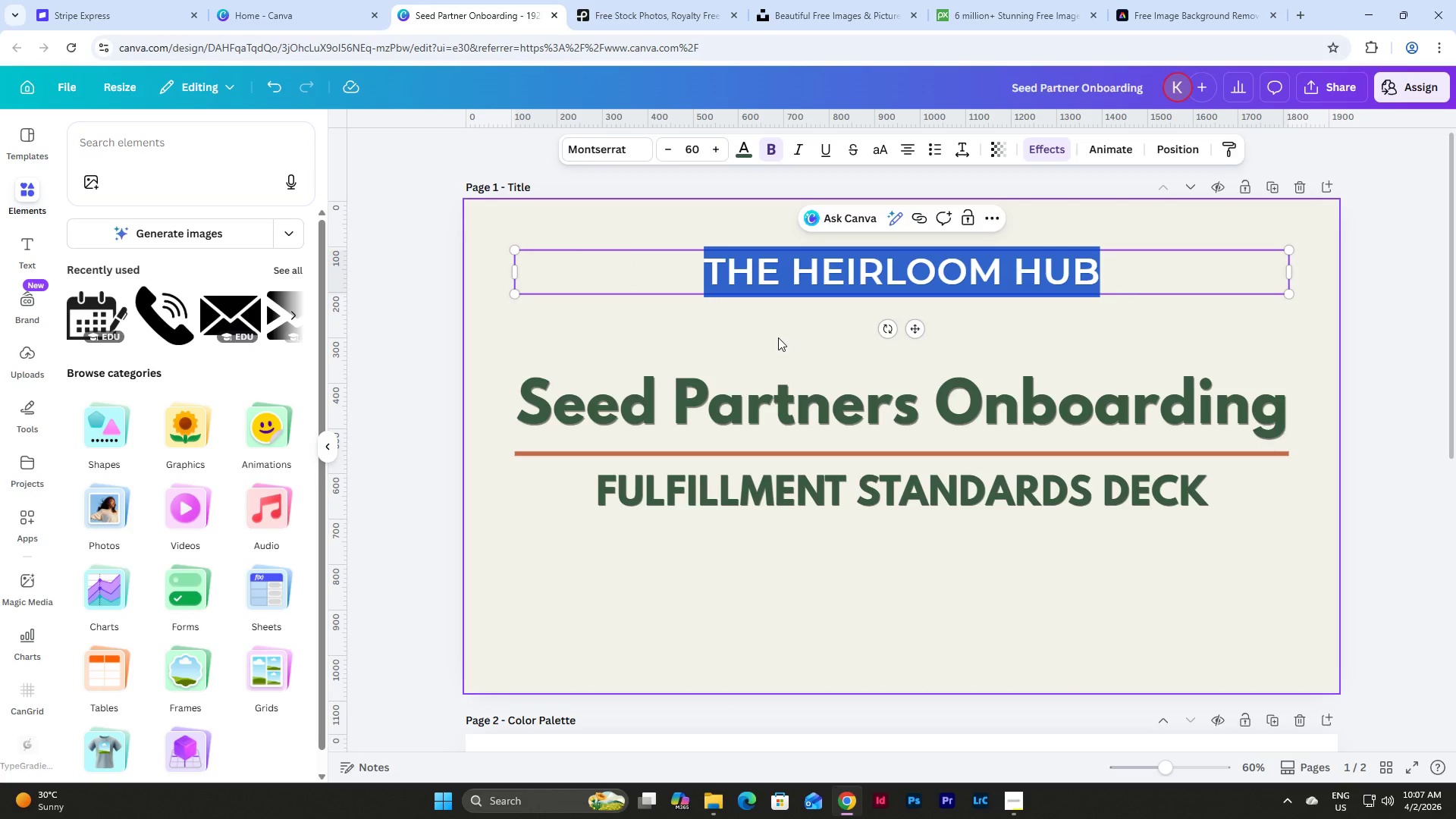 
key(Shift+ShiftLeft)
 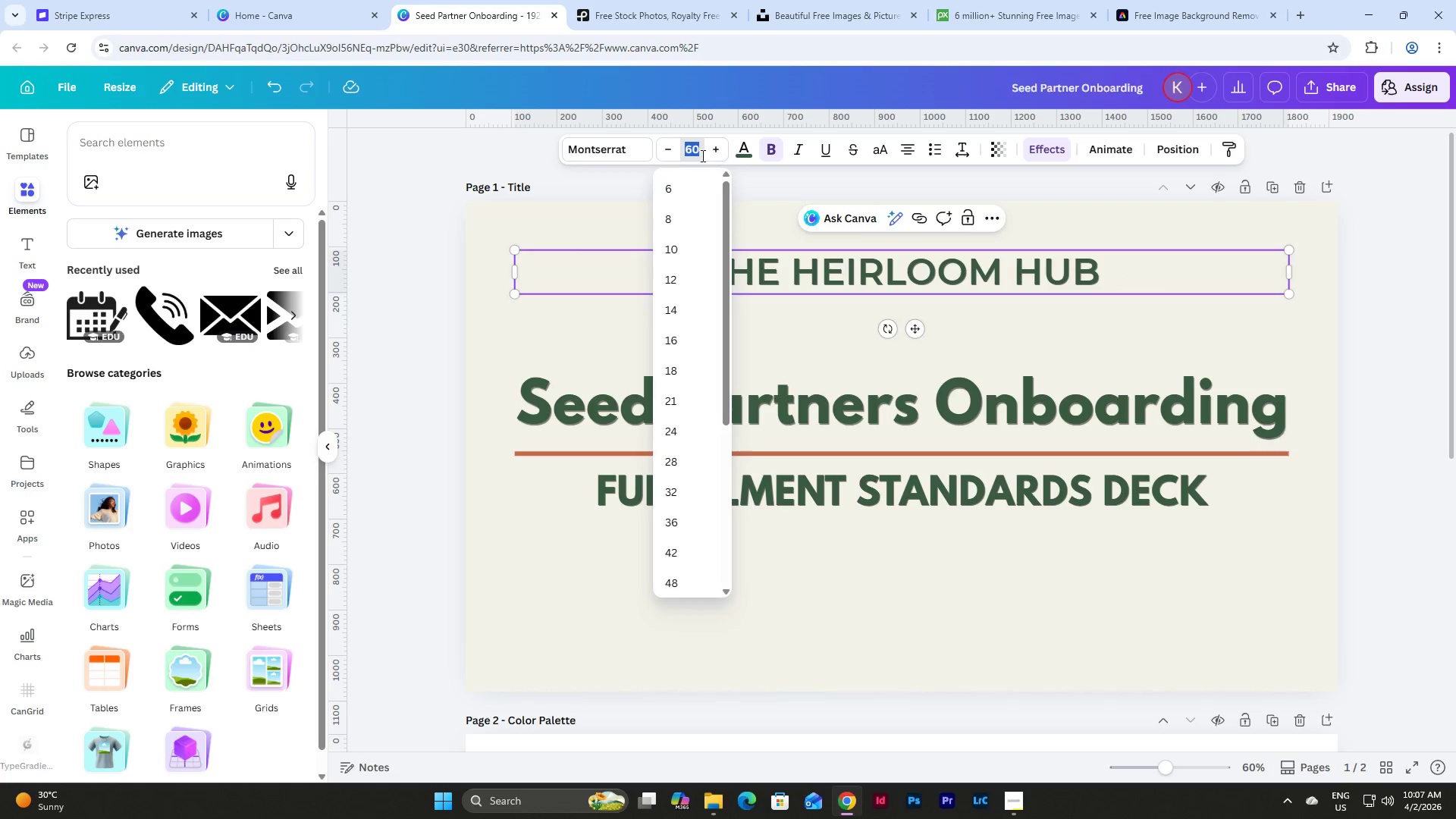 
key(Numpad3)
 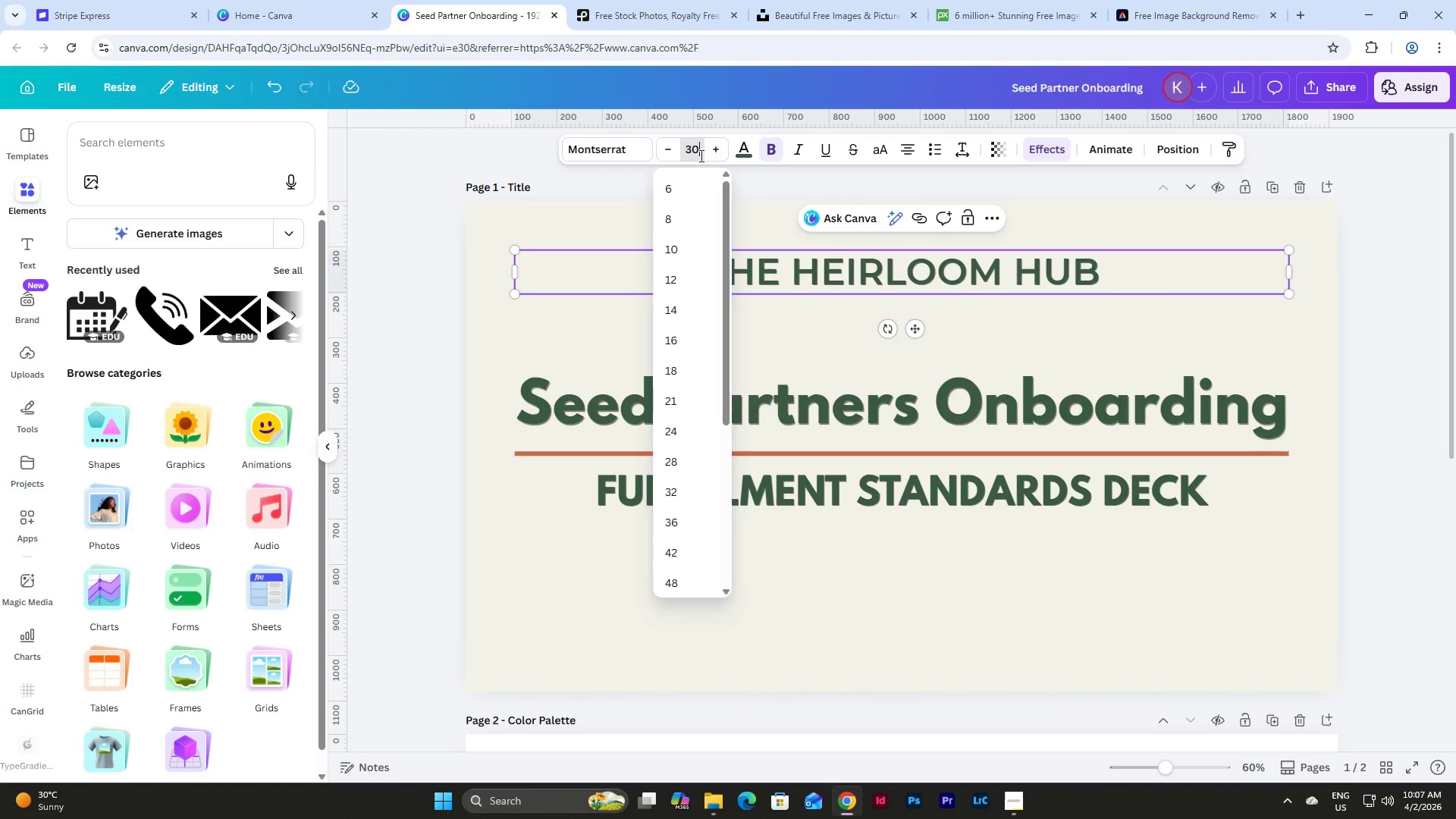 
key(Numpad0)
 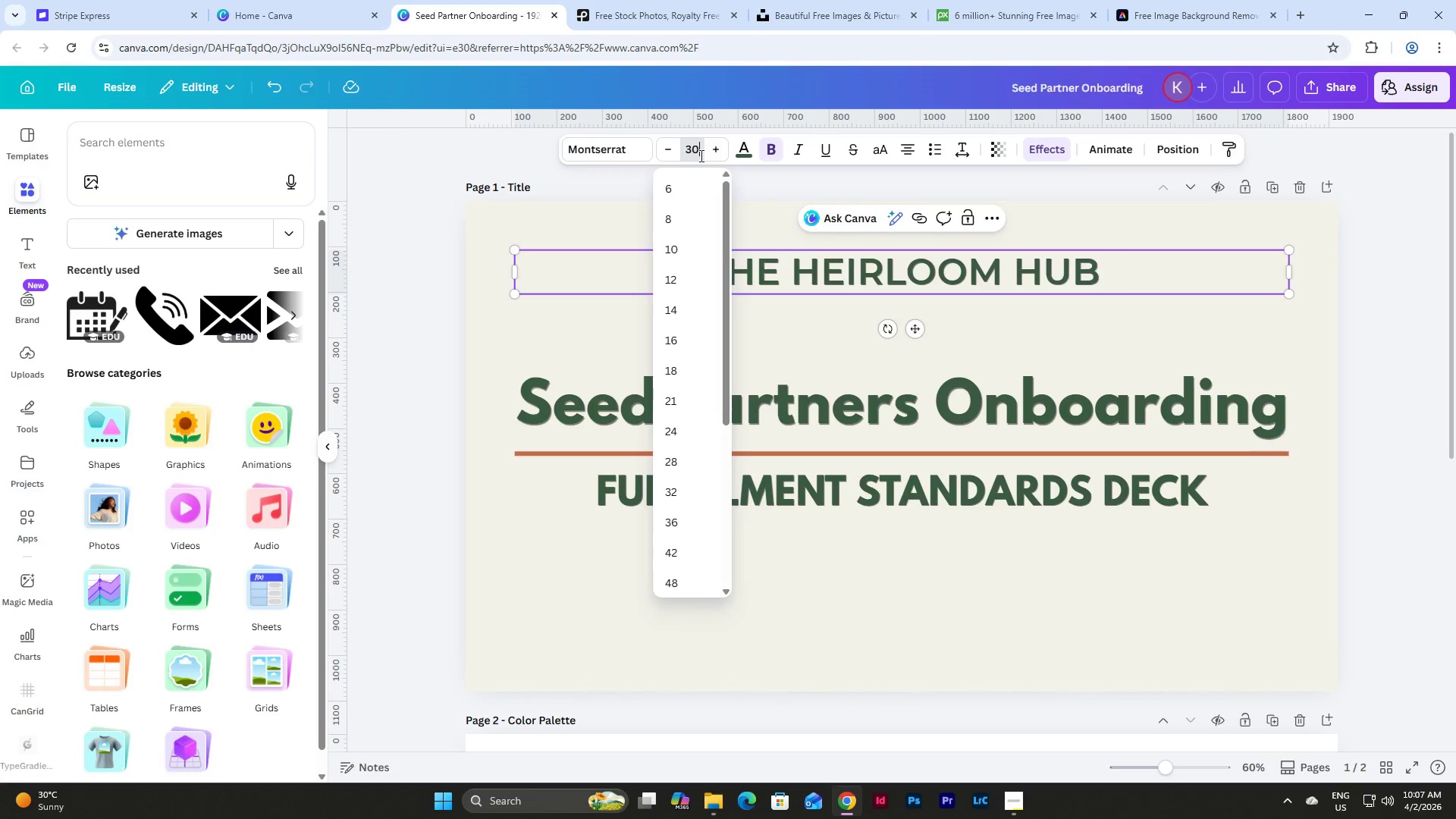 
key(NumpadEnter)
 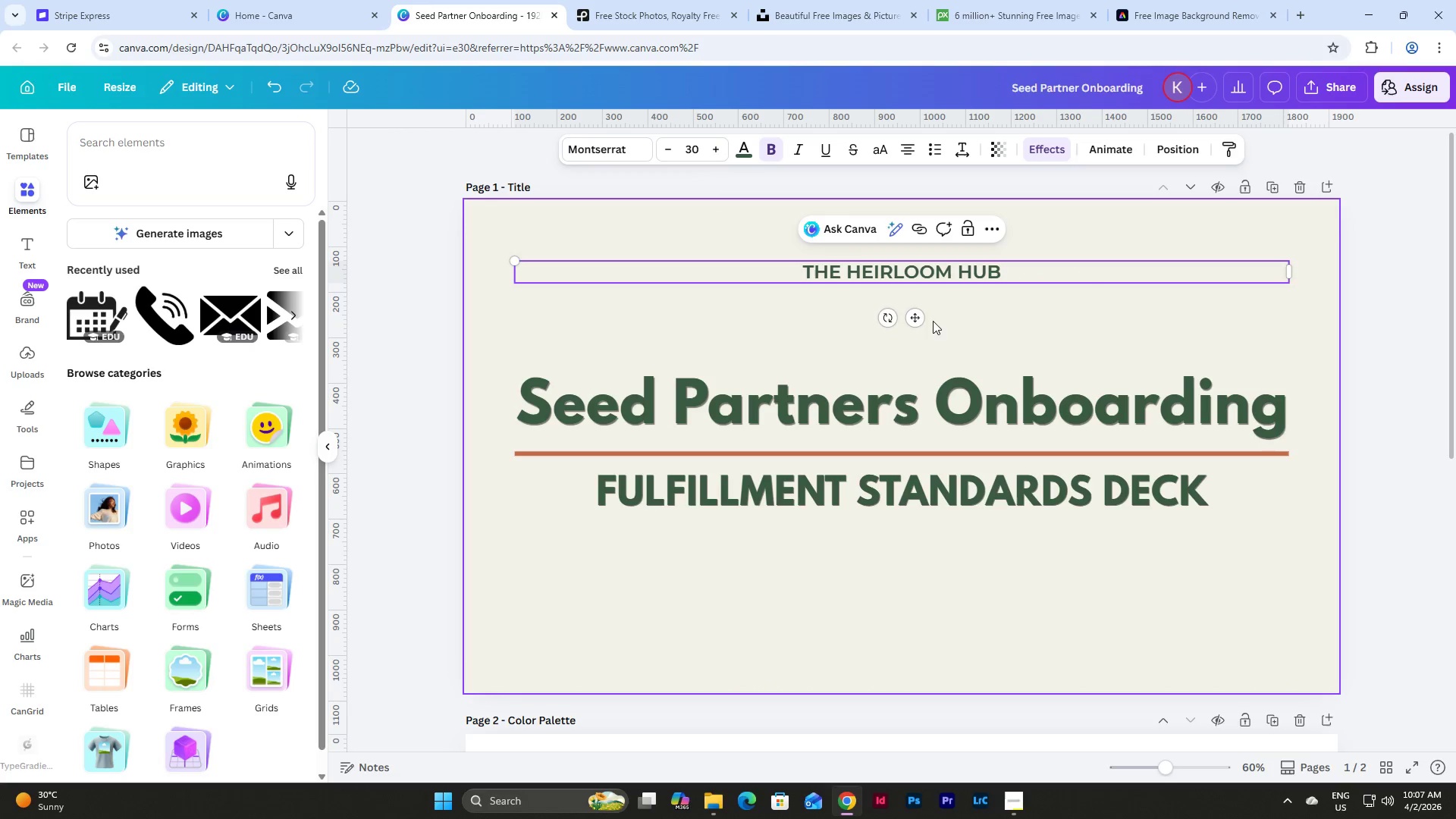 
left_click([973, 314])
 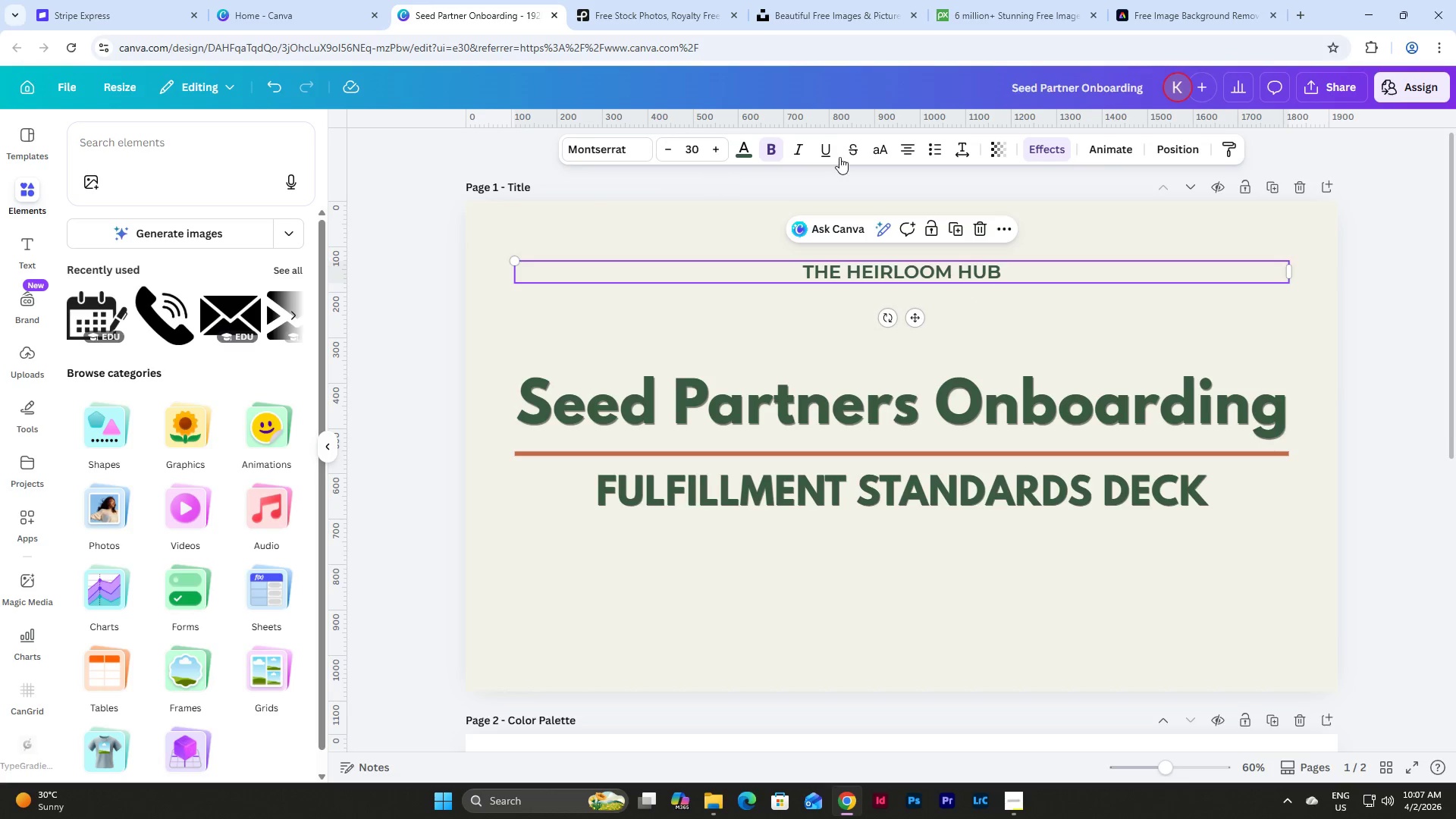 
left_click([963, 147])
 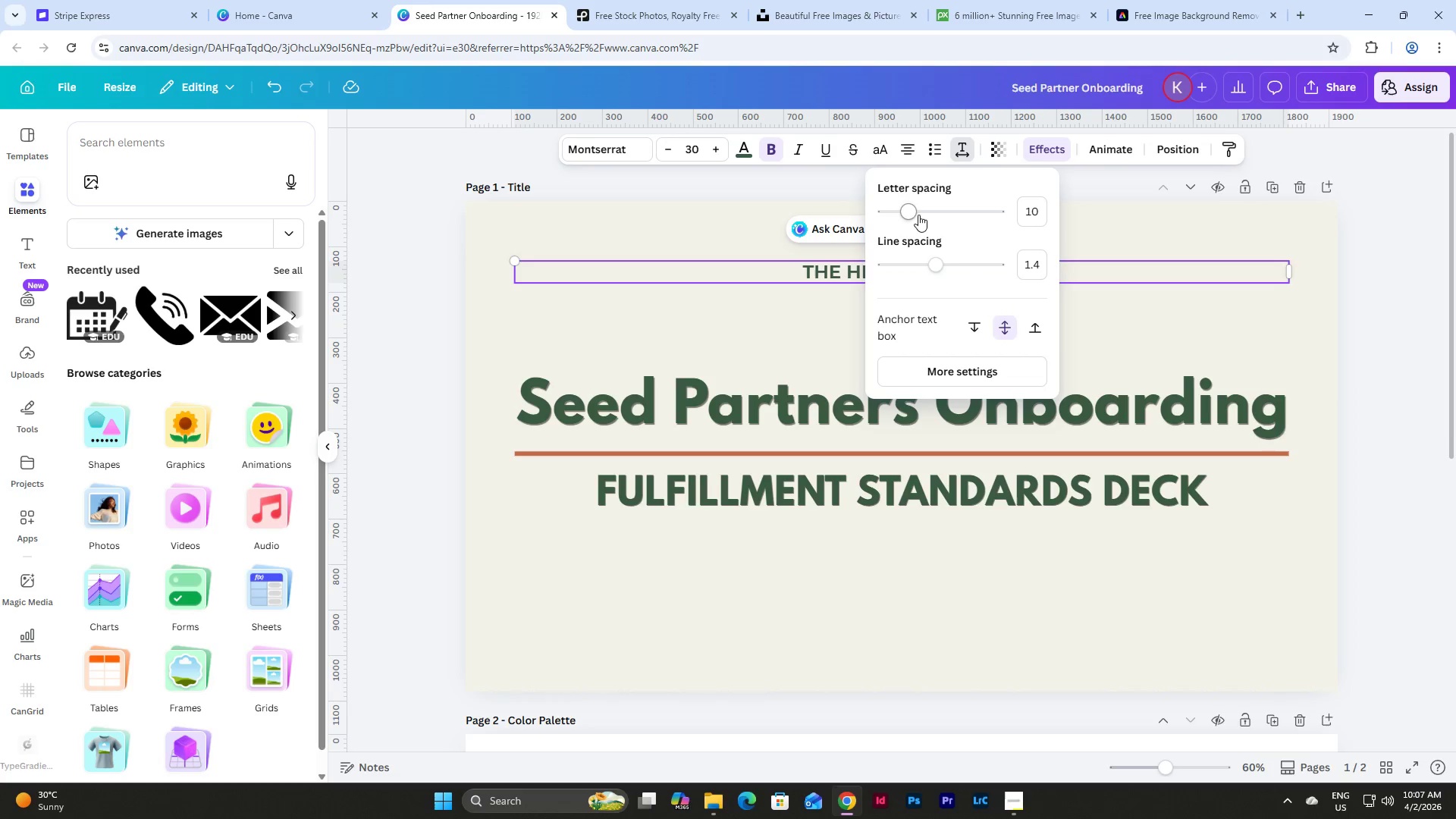 
left_click_drag(start_coordinate=[913, 212], to_coordinate=[921, 212])
 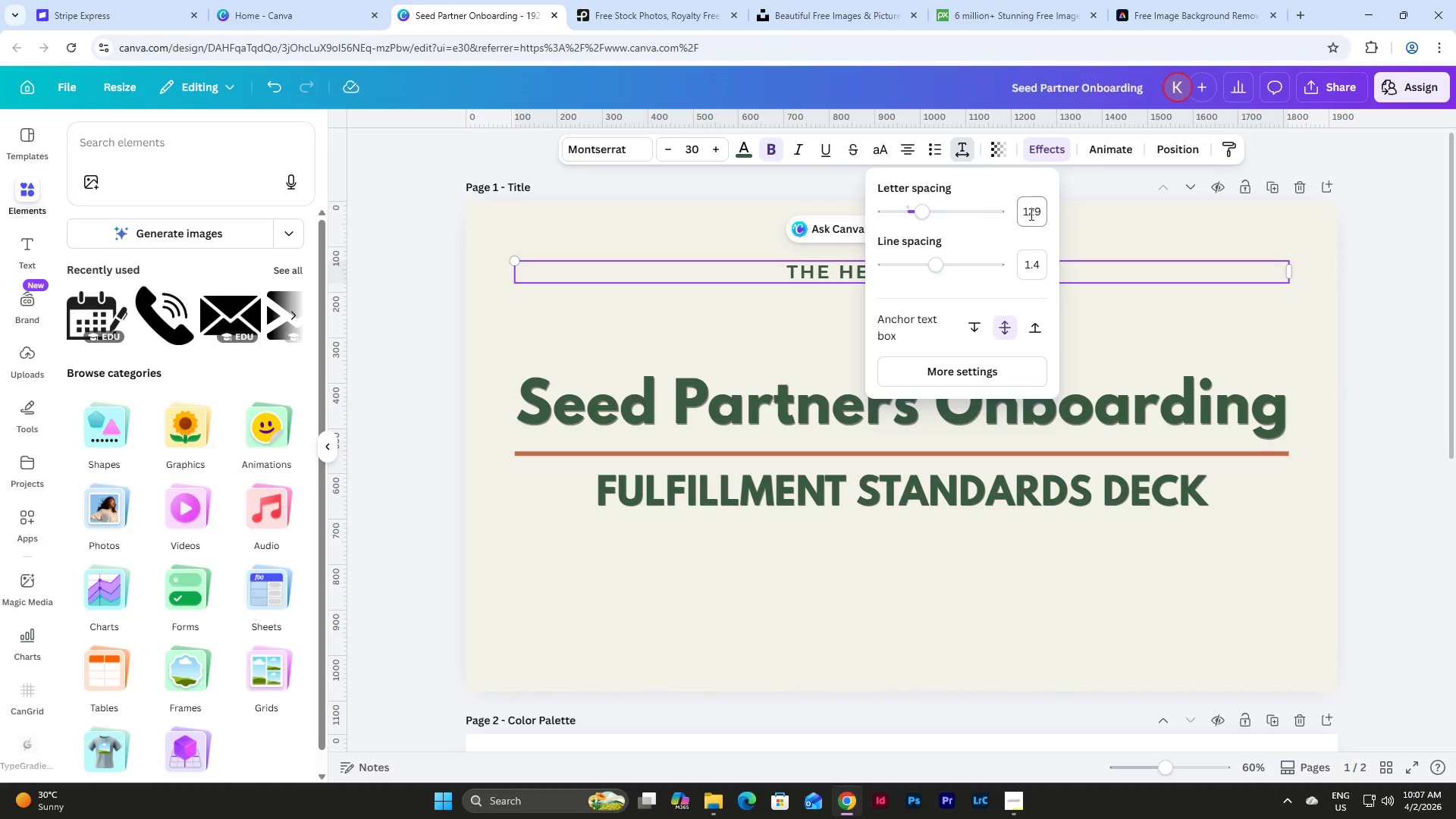 
left_click([1033, 210])
 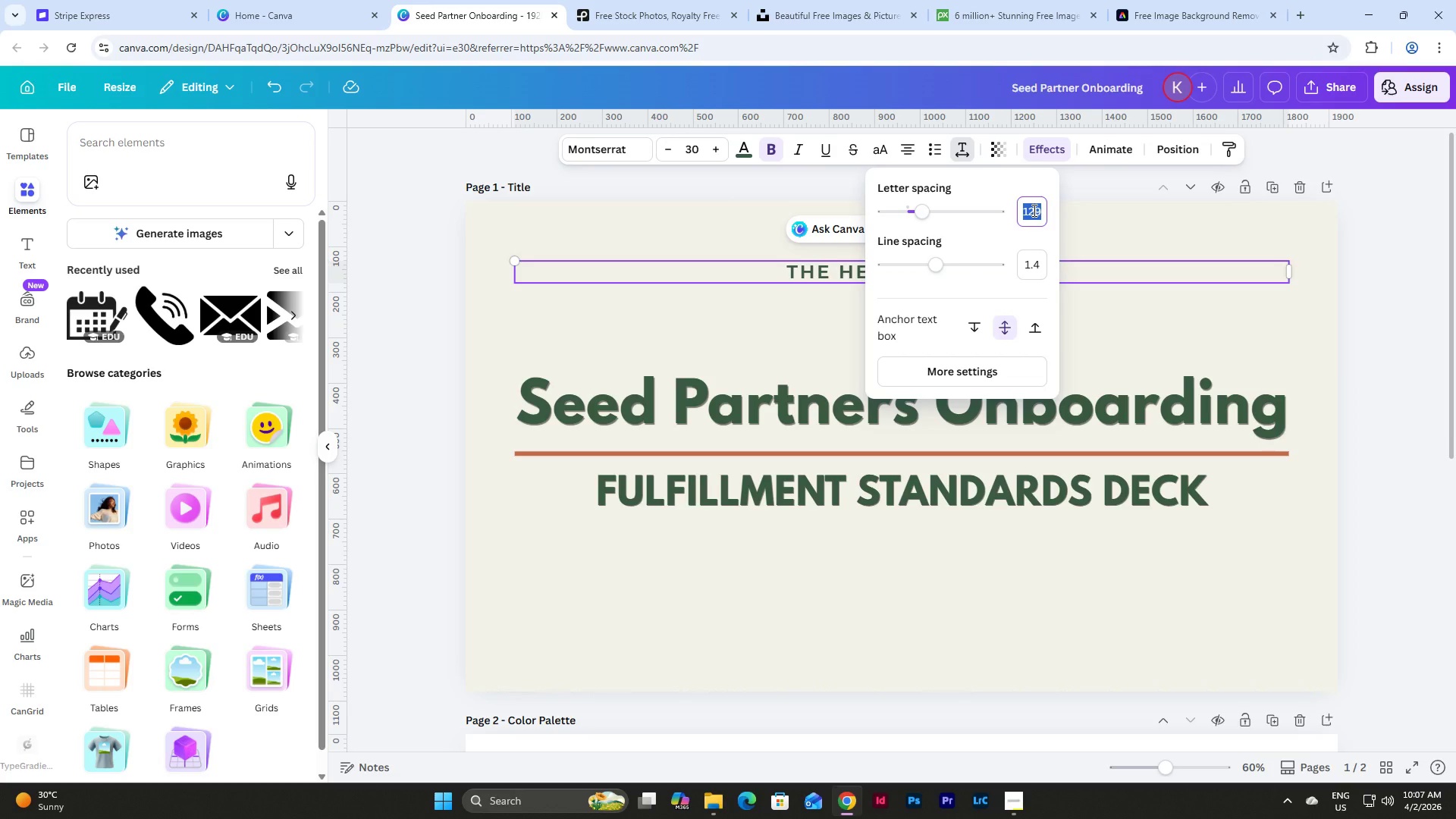 
key(Numpad1)
 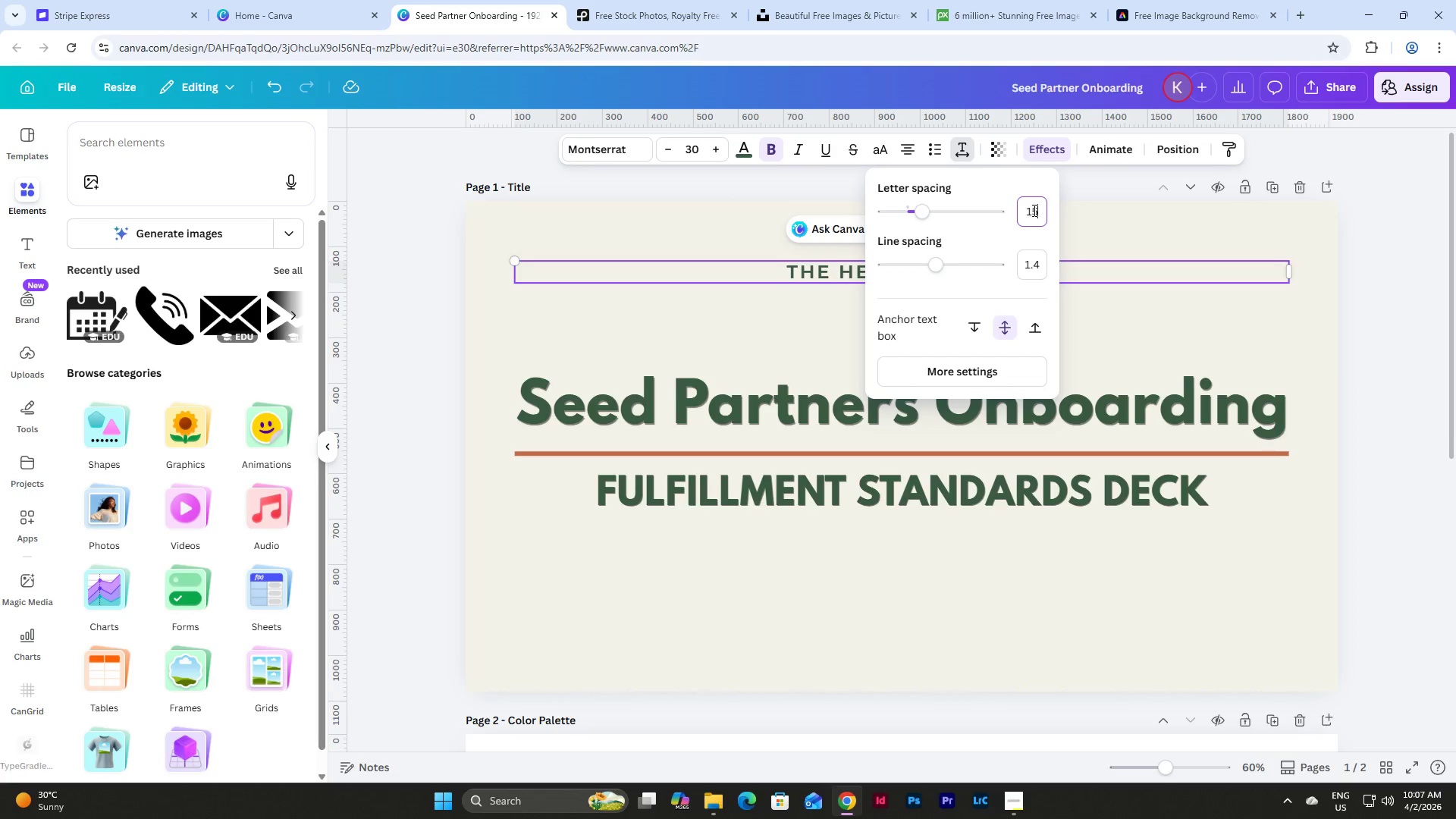 
key(Numpad5)
 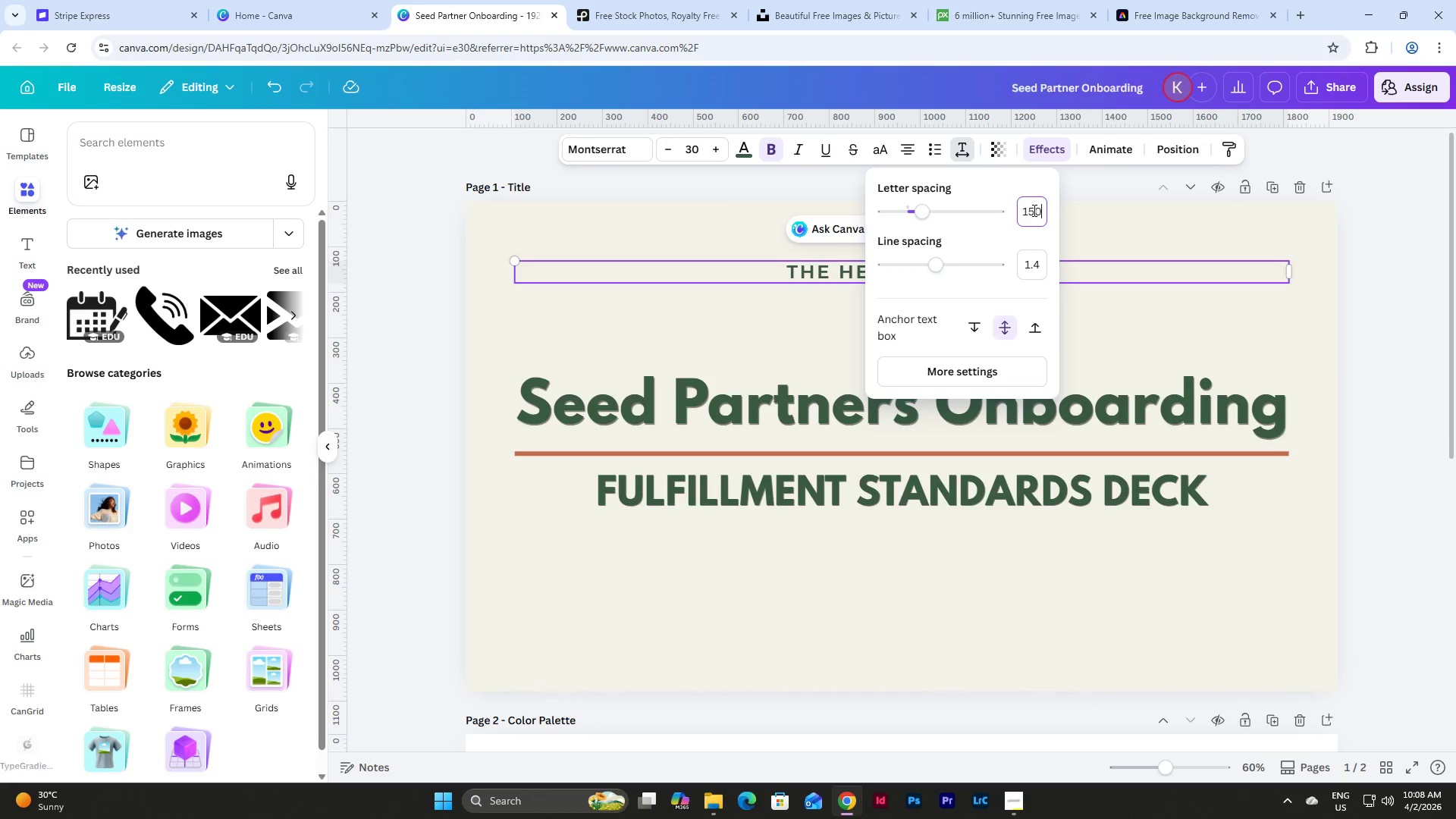 
key(Numpad0)
 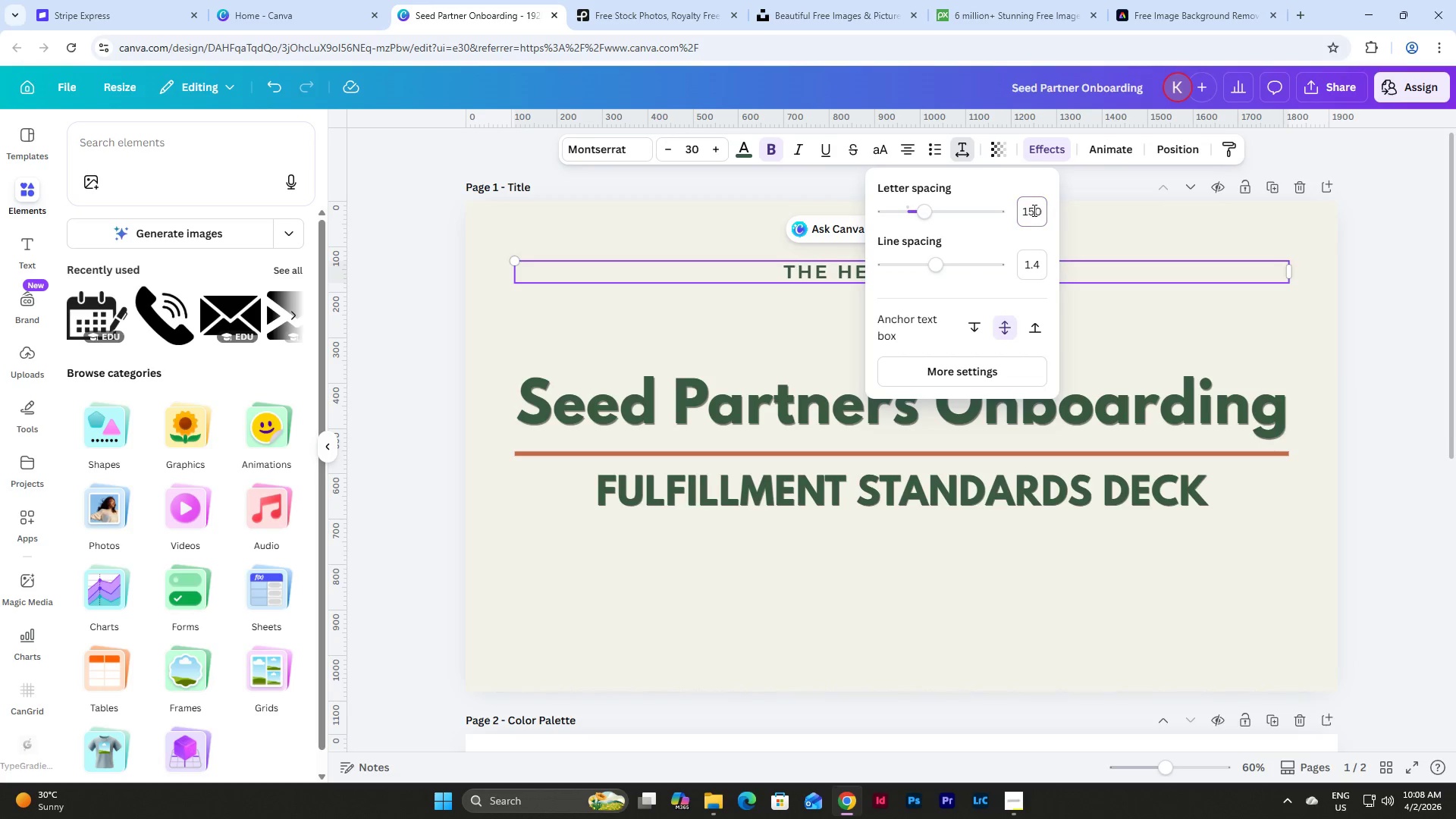 
key(NumpadEnter)
 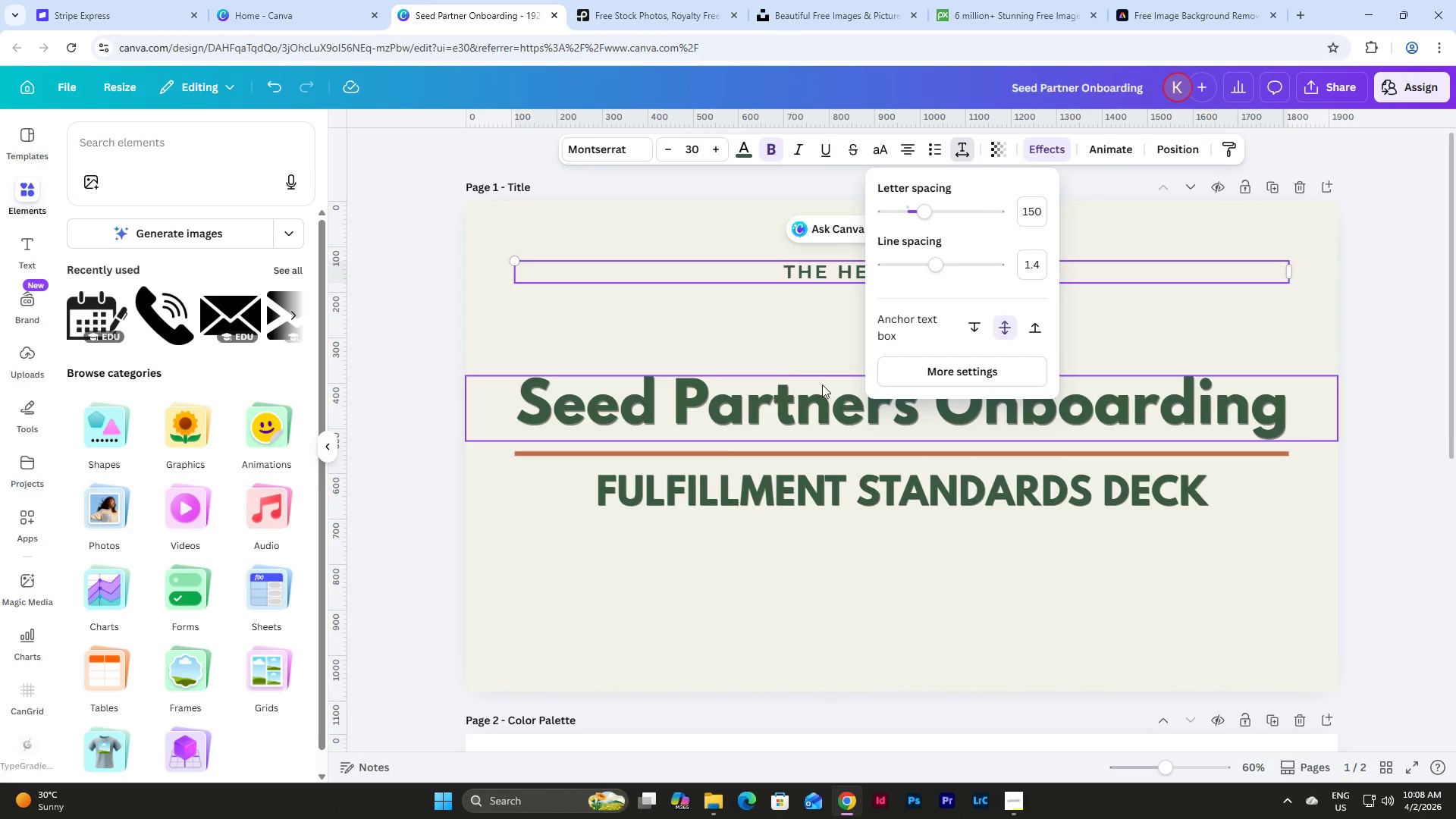 
left_click([786, 318])
 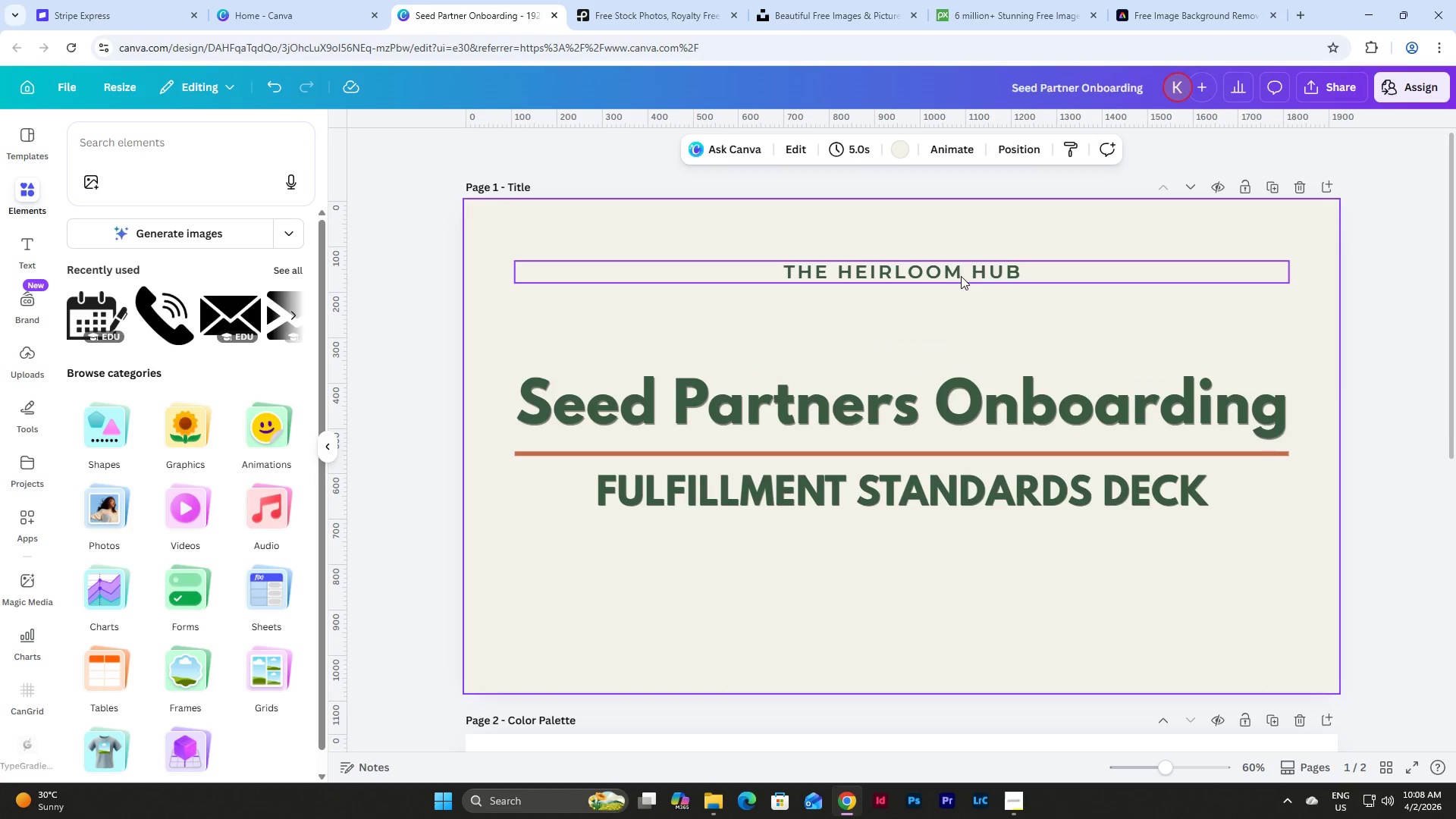 
left_click([963, 275])
 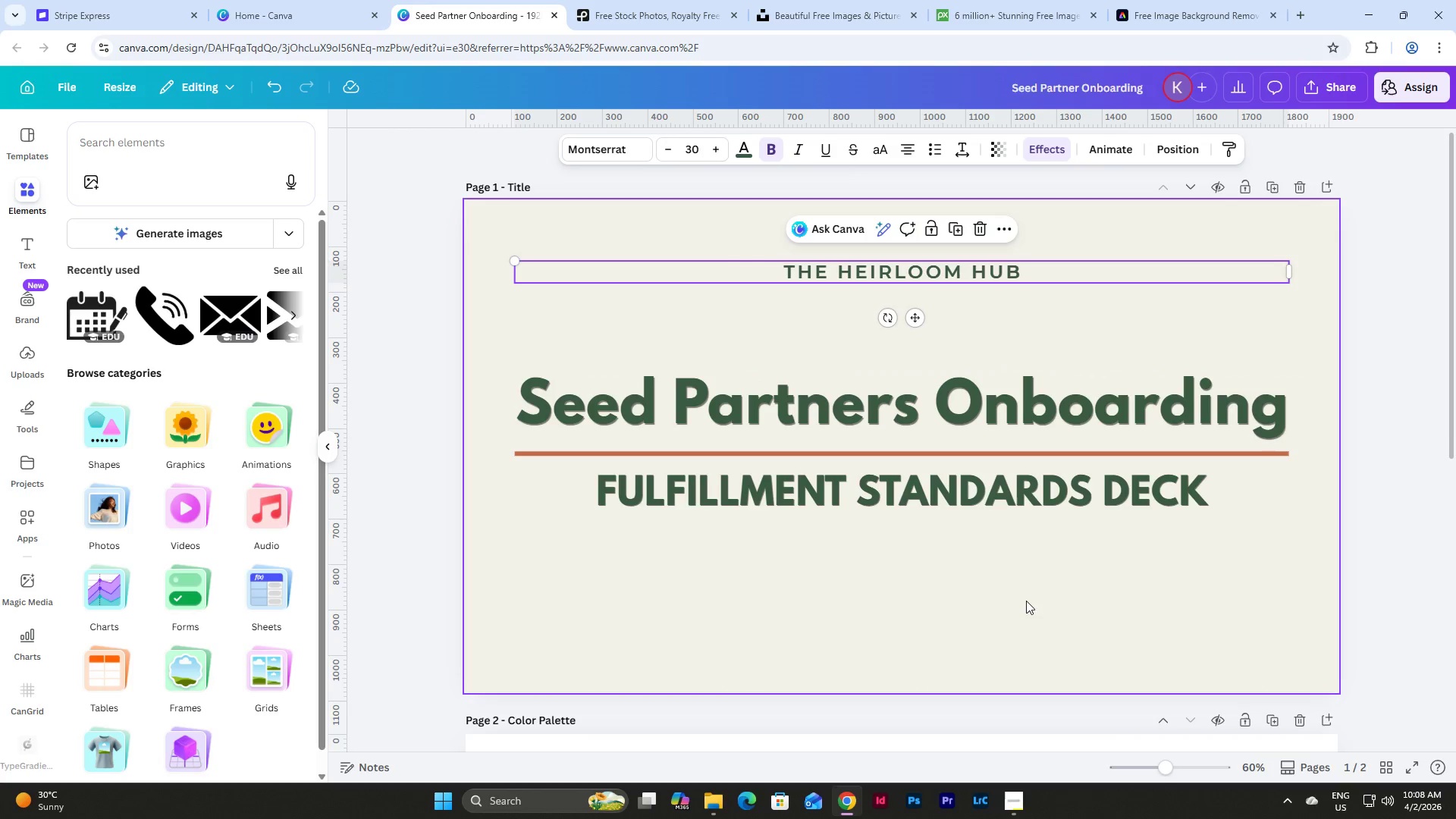 
left_click([1025, 600])
 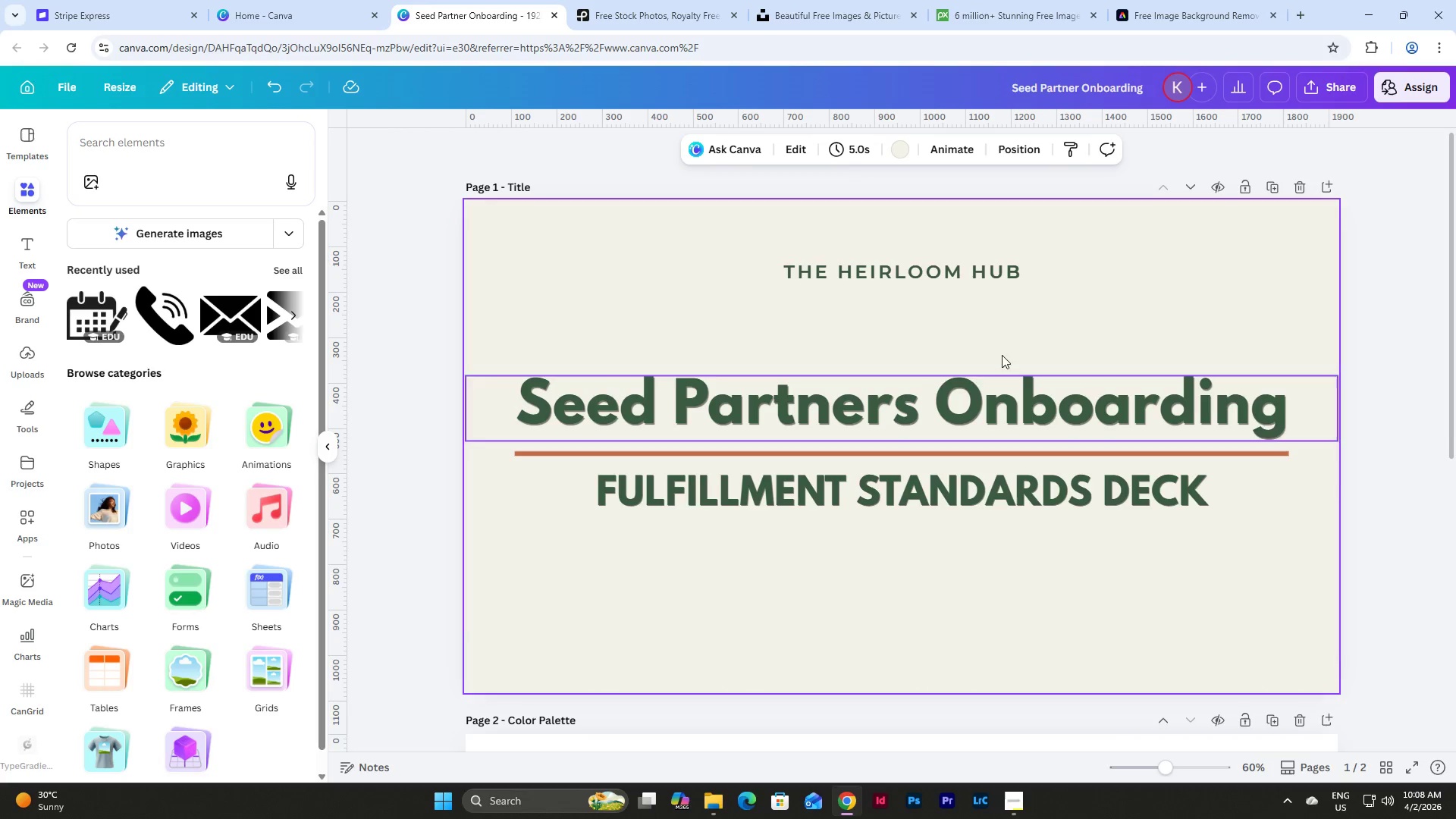 
mouse_move([924, 268])
 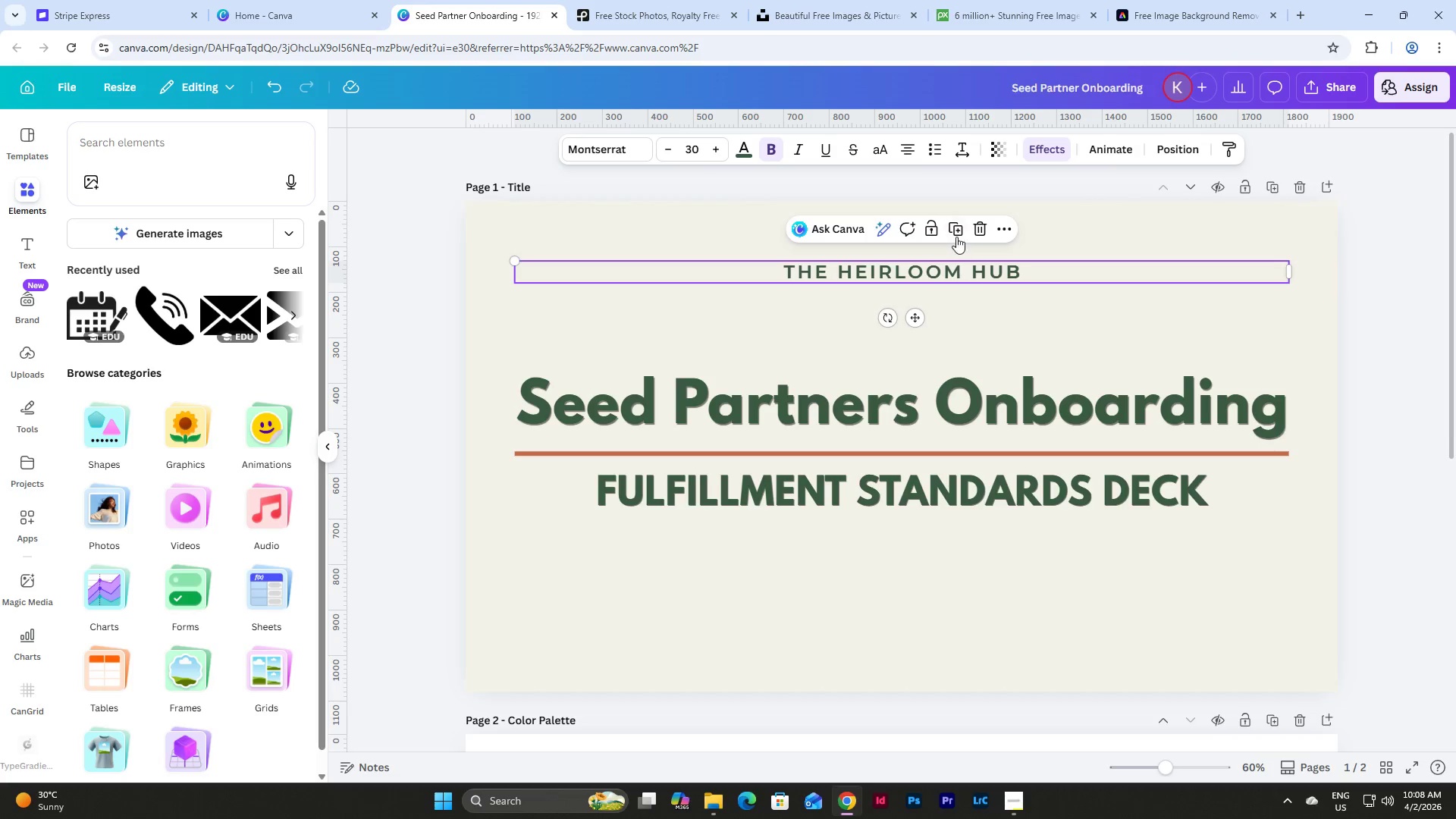 
left_click([958, 235])
 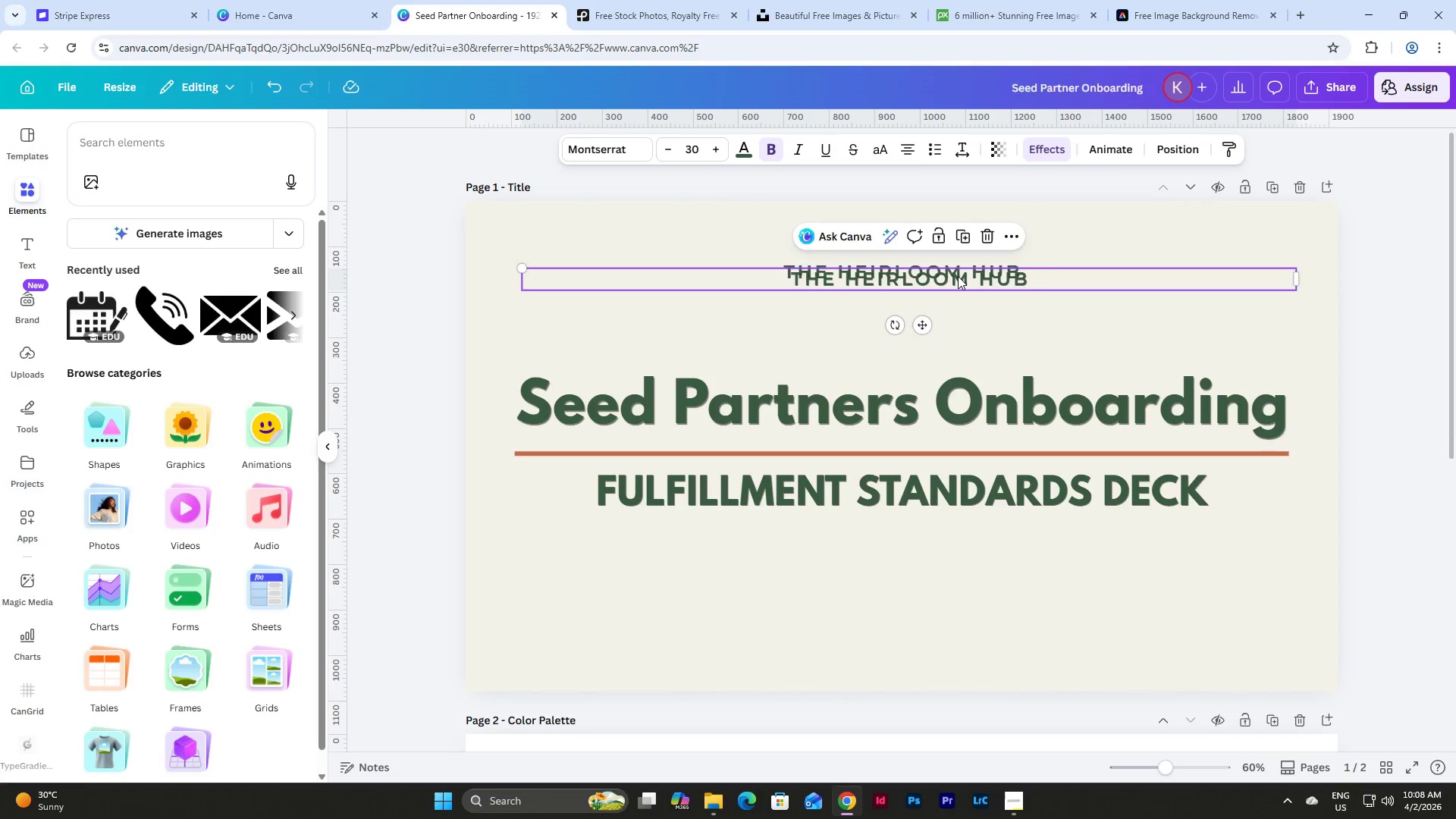 
left_click_drag(start_coordinate=[958, 275], to_coordinate=[953, 630])
 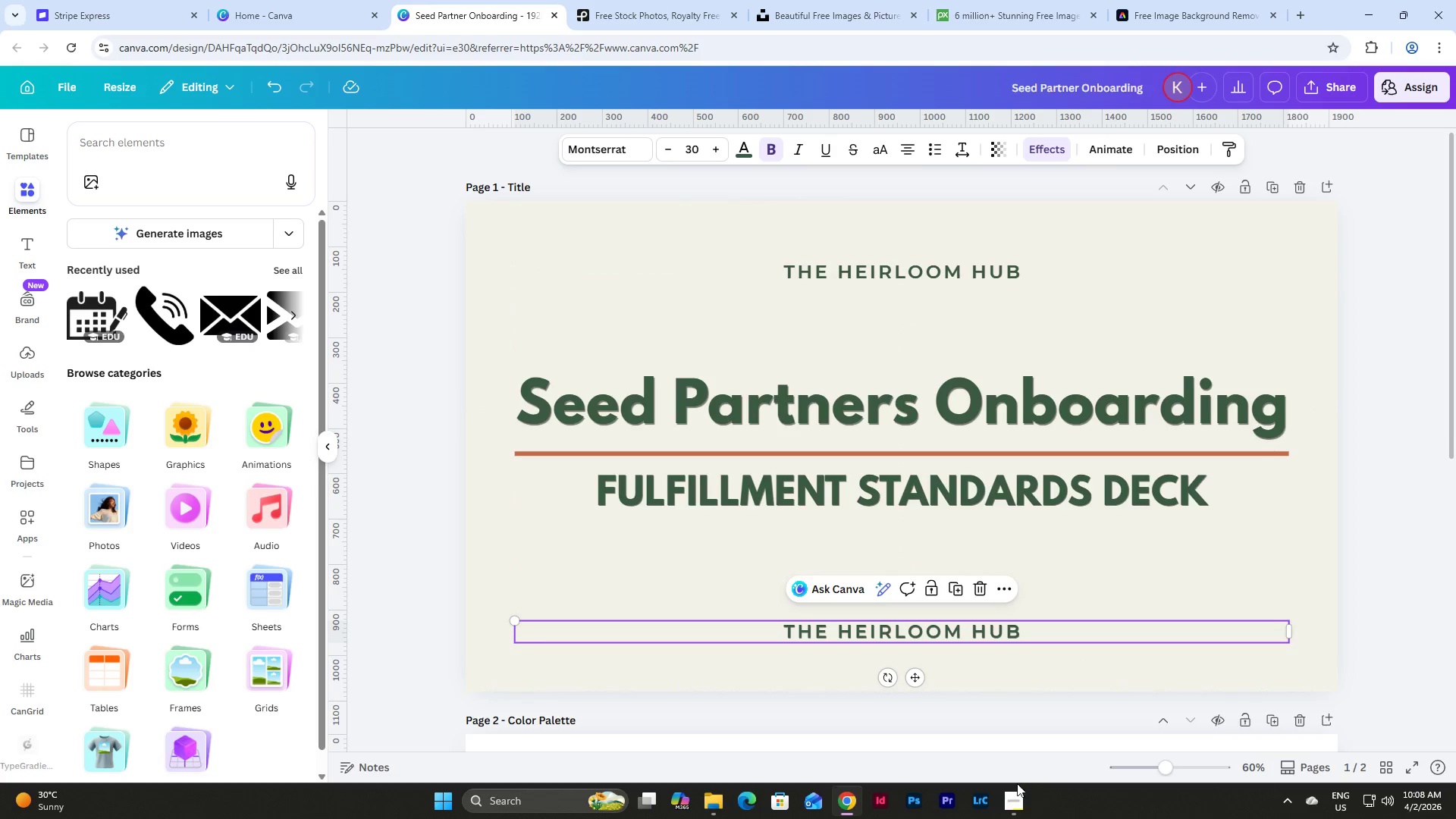 
left_click([1013, 797])